 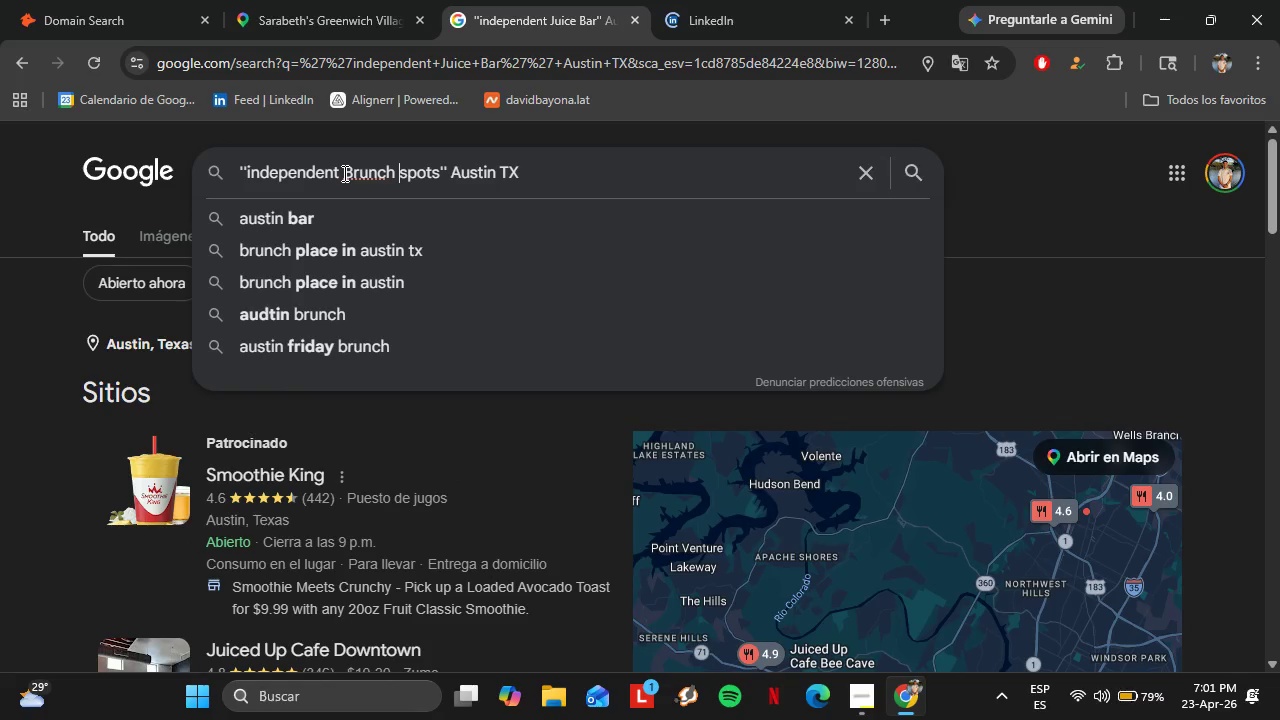 
key(ArrowRight)
 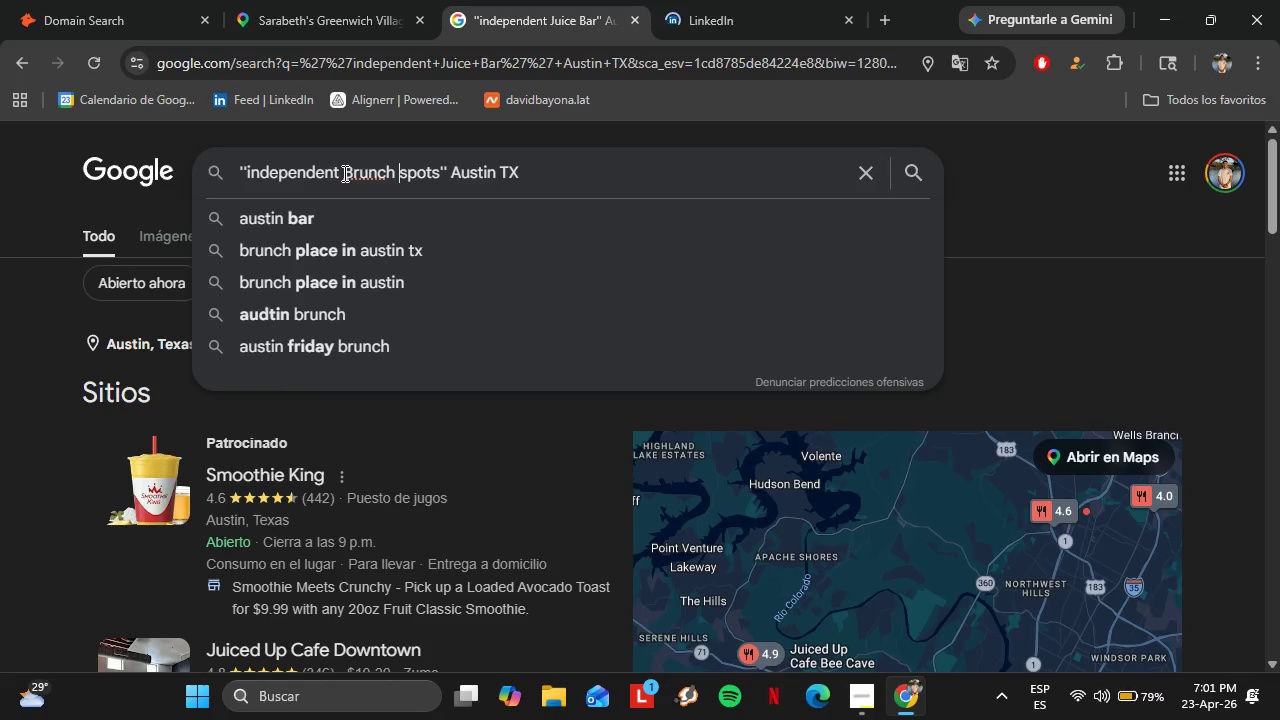 
key(ArrowRight)
 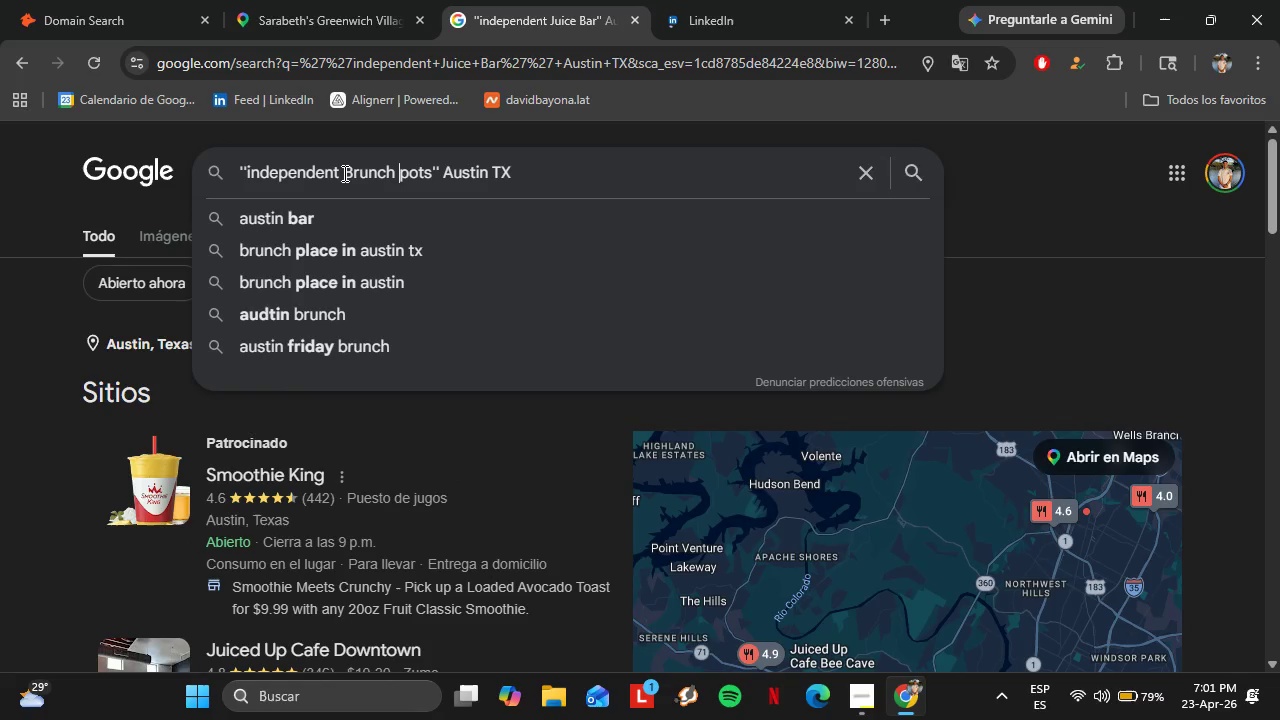 
key(Backspace)
type(S)
key(Backspace)
key(Backspace)
key(Backspace)
key(Backspace)
key(Backspace)
key(Backspace)
key(Backspace)
key(Backspace)
key(Backspace)
type(USA)
 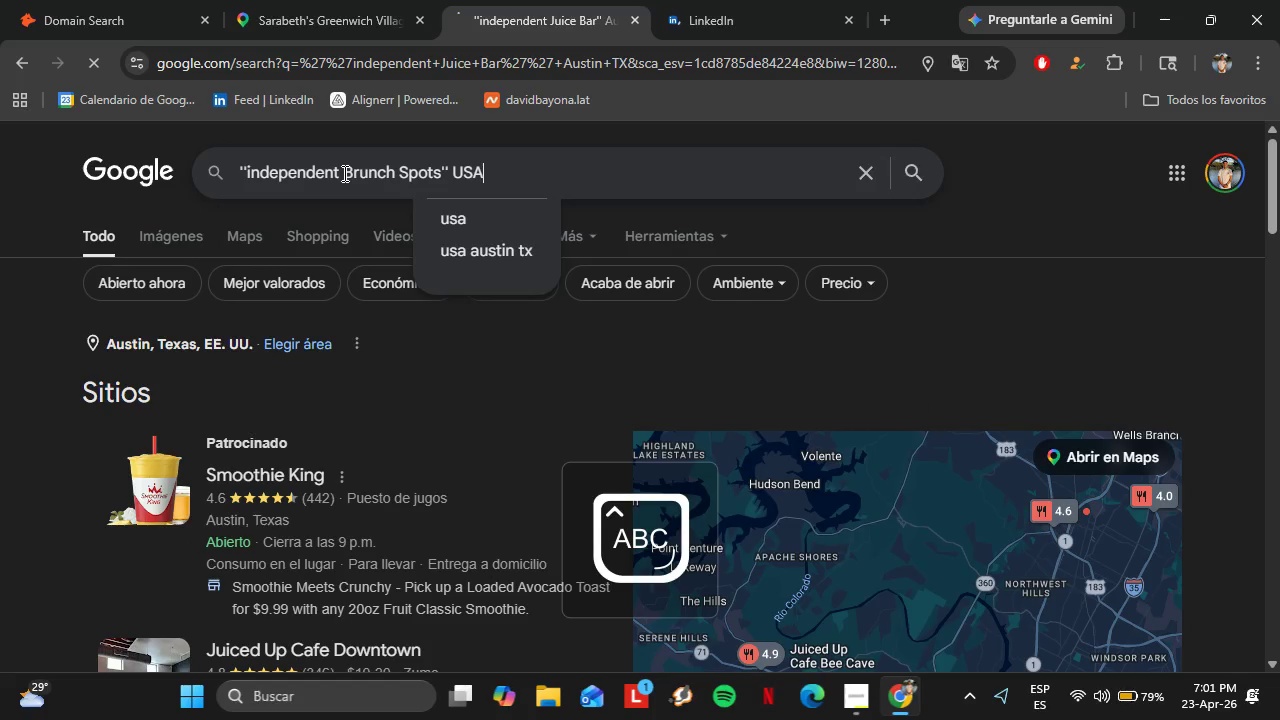 
 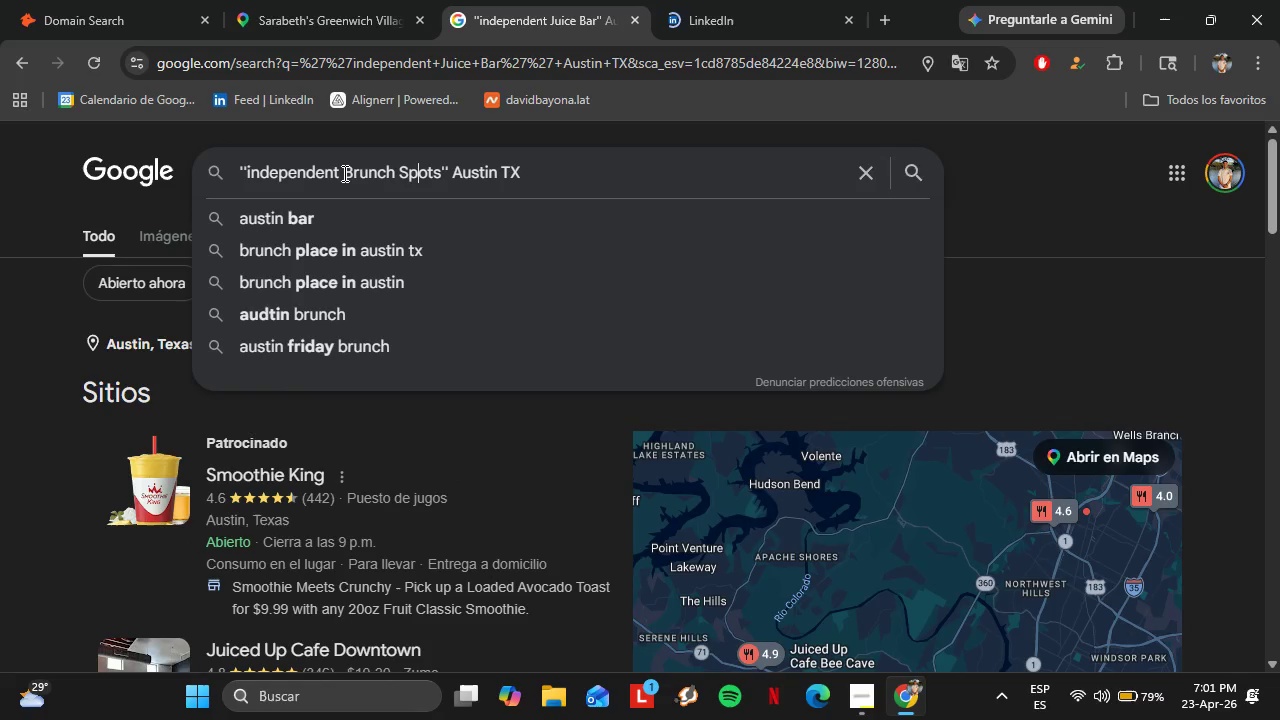 
hold_key(key=ArrowRight, duration=0.97)
 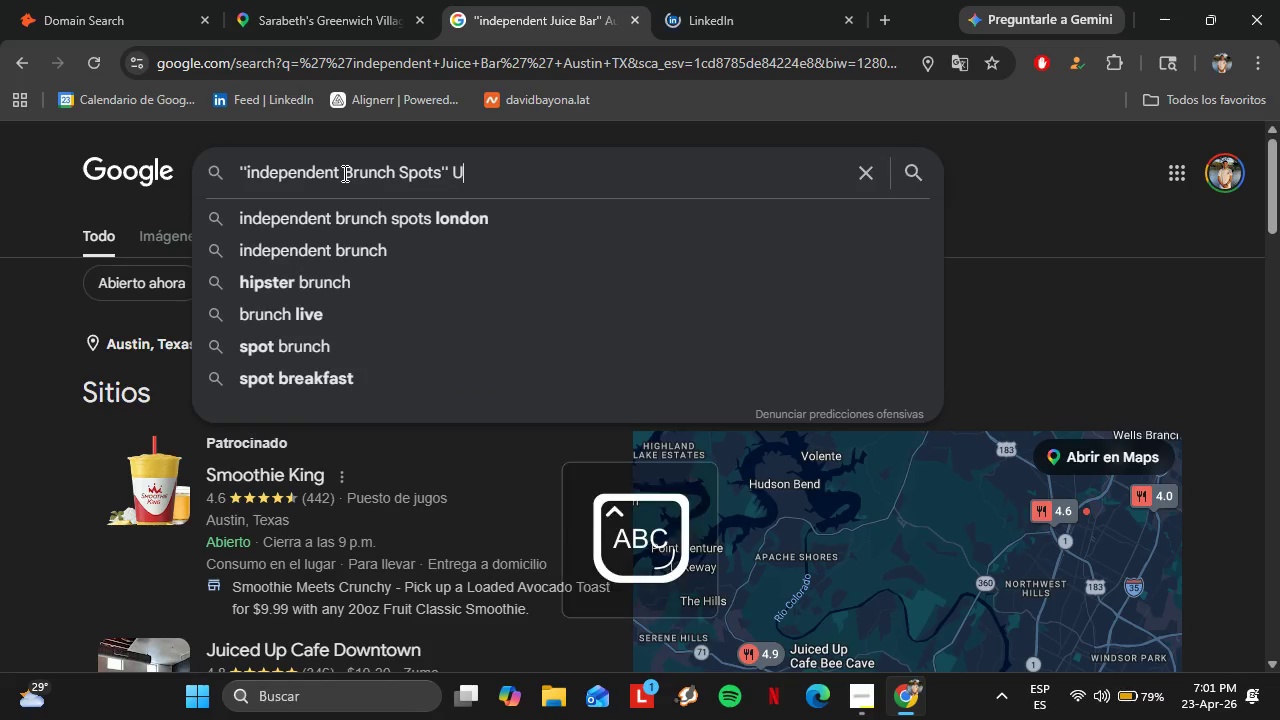 
key(Enter)
 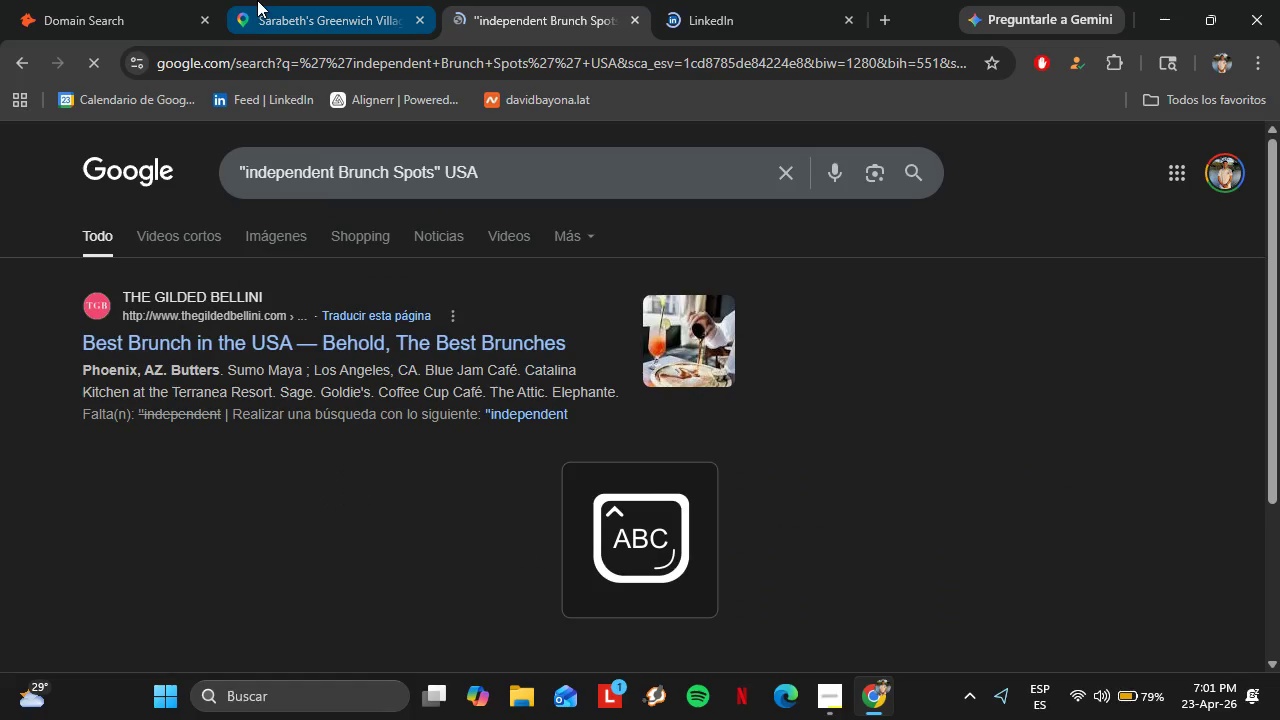 
key(CapsLock)
 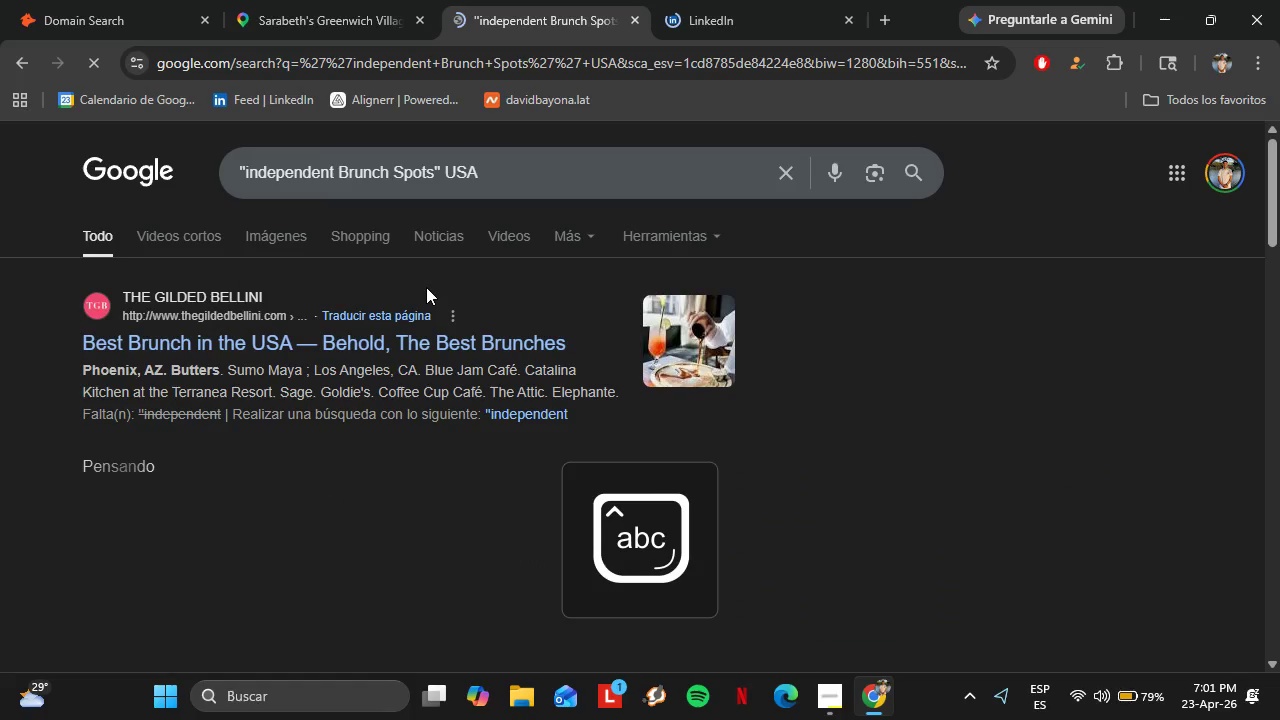 
scroll: coordinate [442, 357], scroll_direction: down, amount: 3.0
 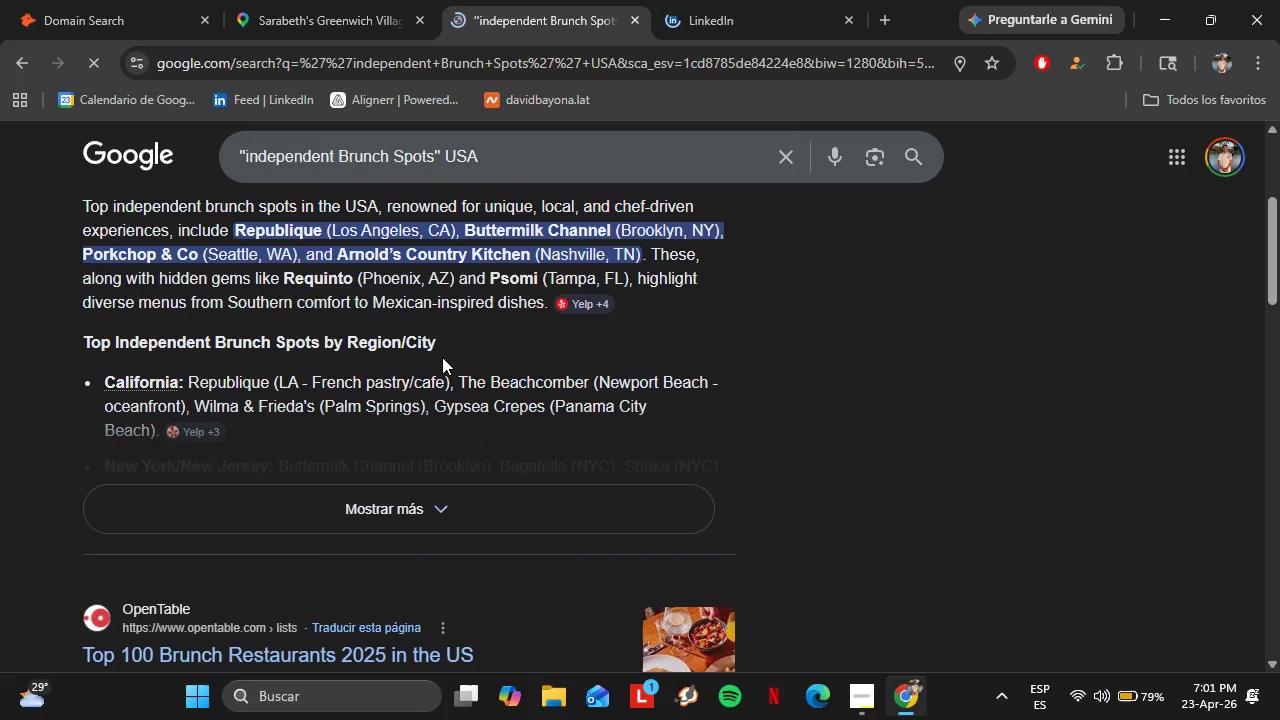 
scroll: coordinate [442, 357], scroll_direction: up, amount: 1.0
 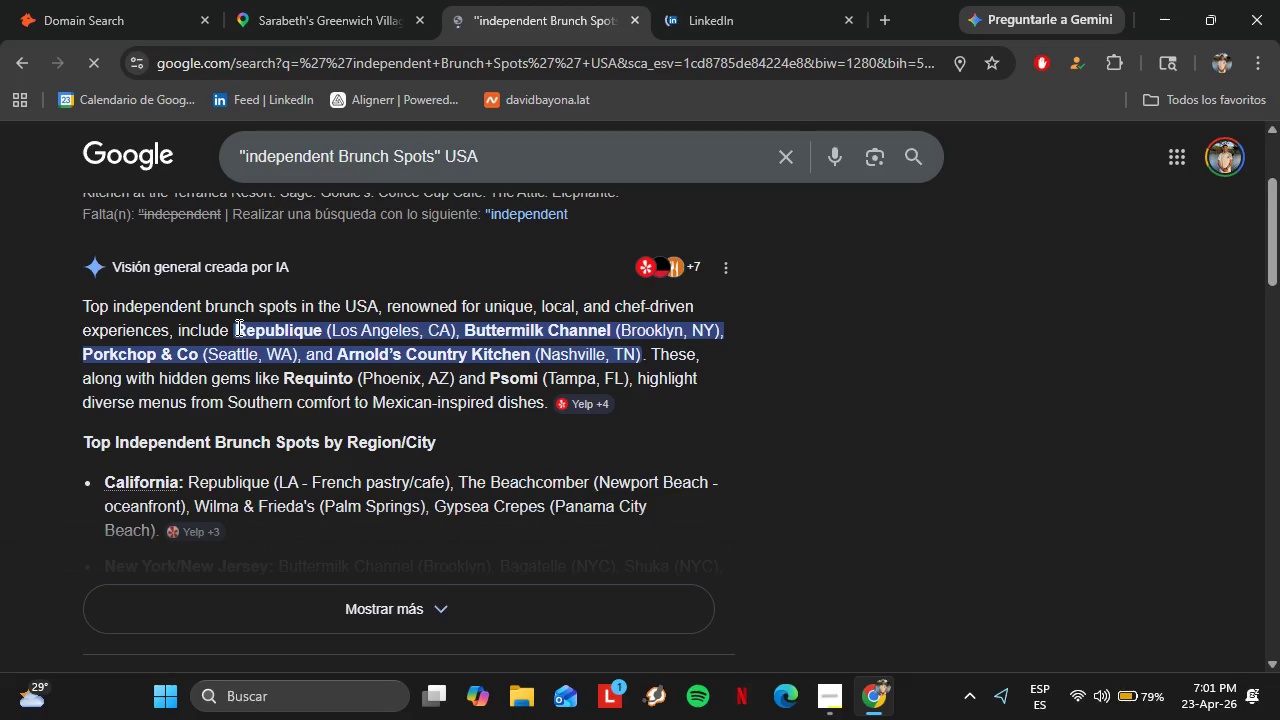 
wait(6.69)
 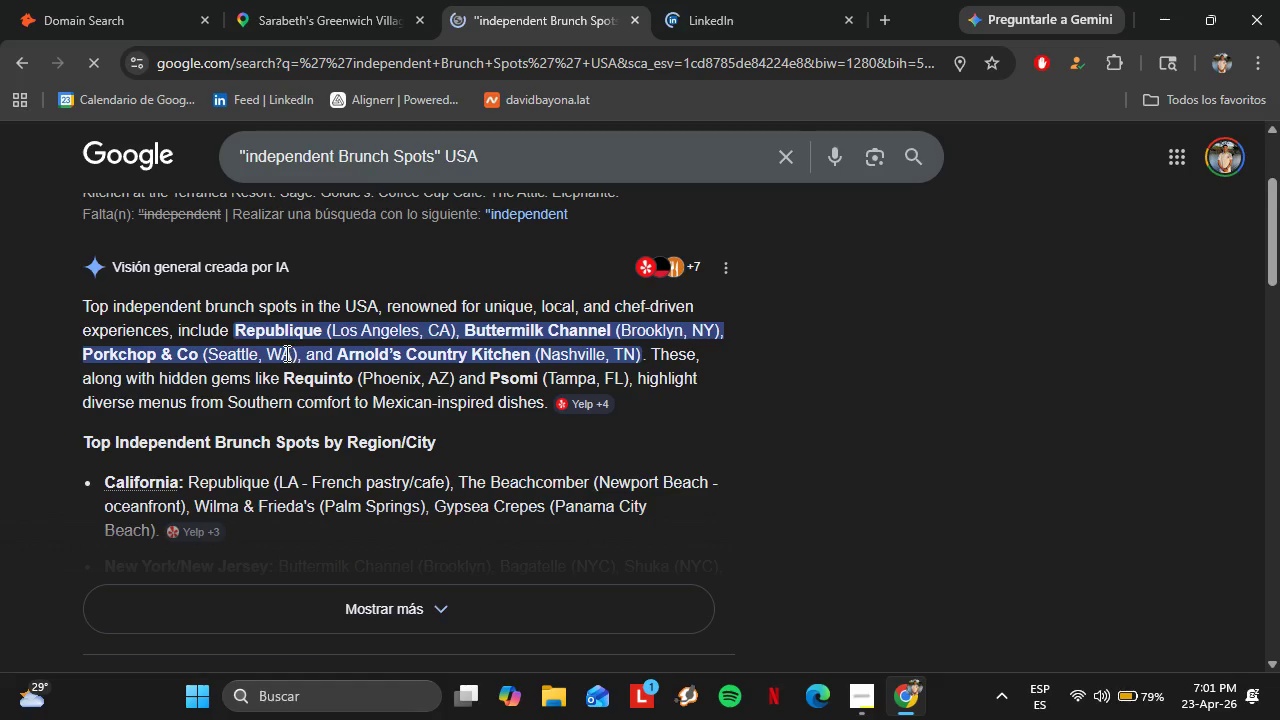 
left_click_drag(start_coordinate=[234, 330], to_coordinate=[318, 333])
 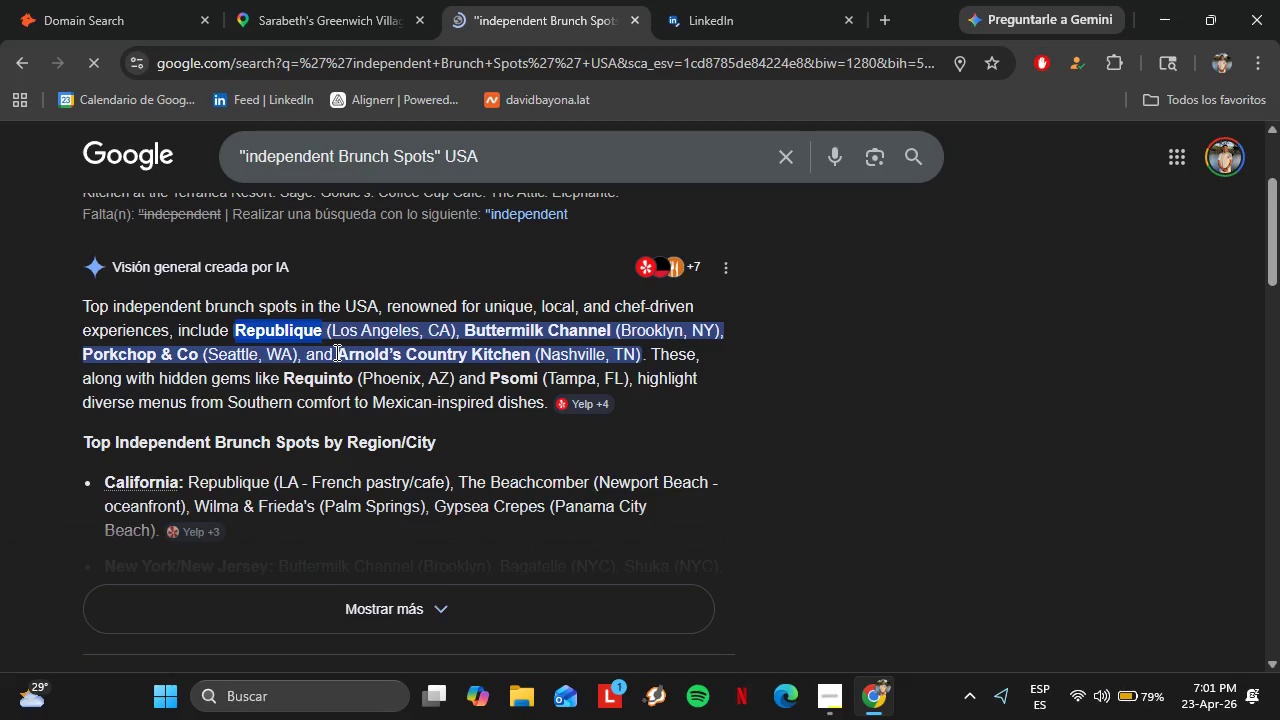 
key(Control+C)
 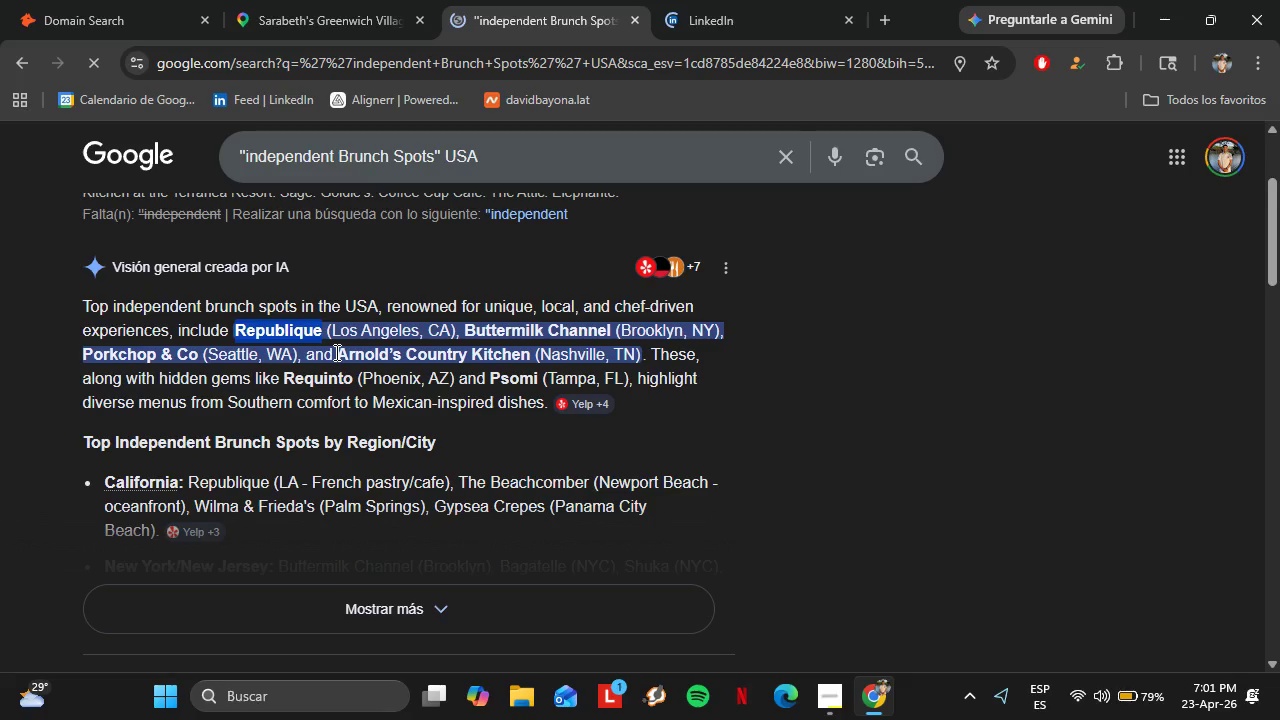 
left_click([106, 0])
 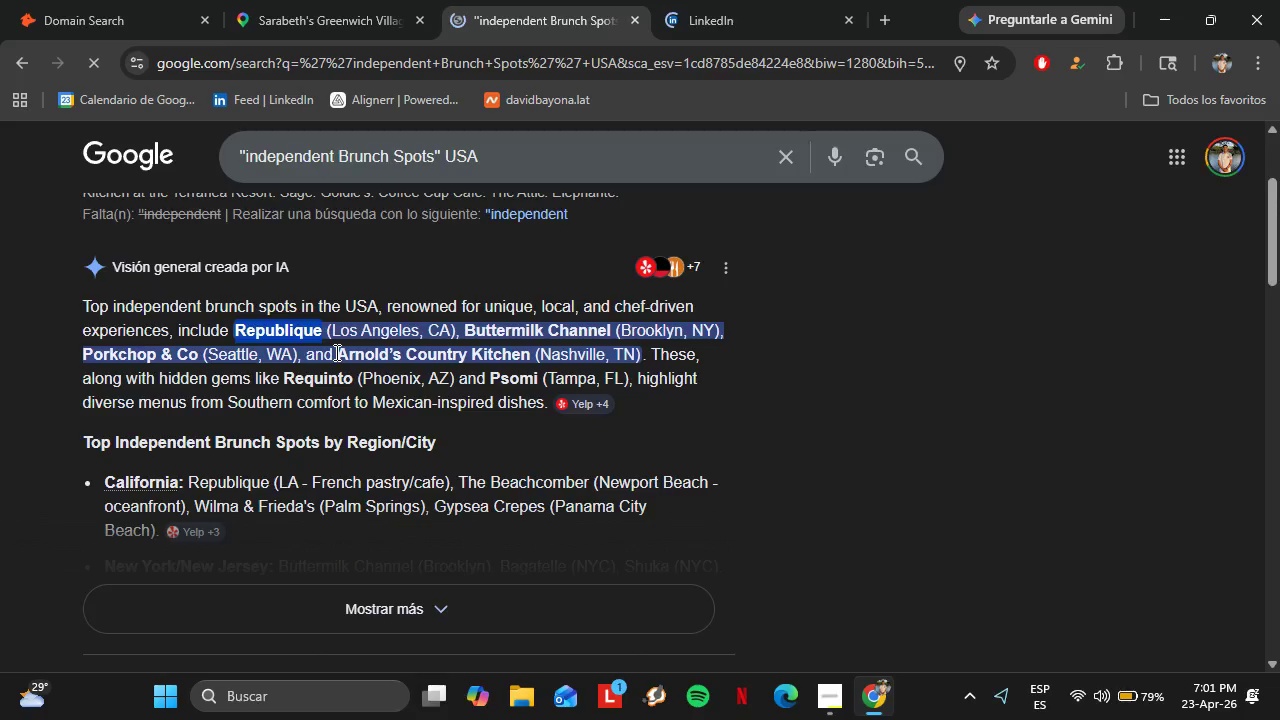 
left_click_drag(start_coordinate=[489, 328], to_coordinate=[243, 382])
 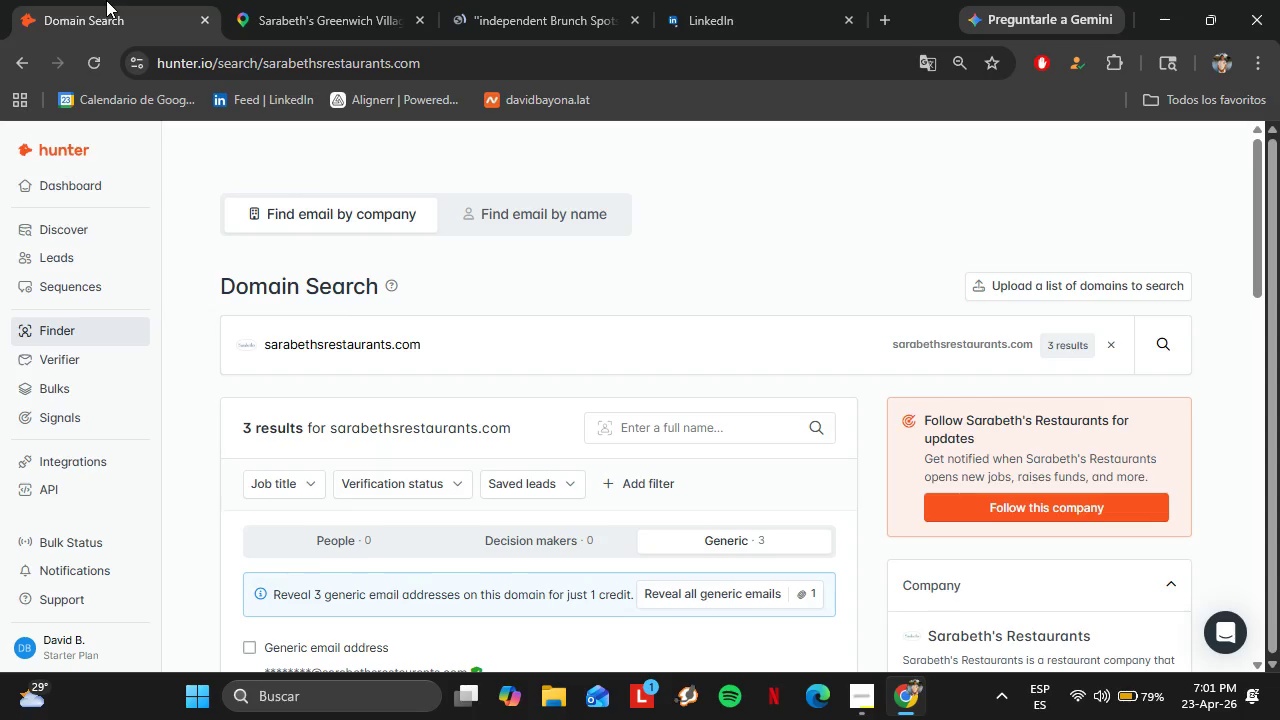 
key(Control+V)
 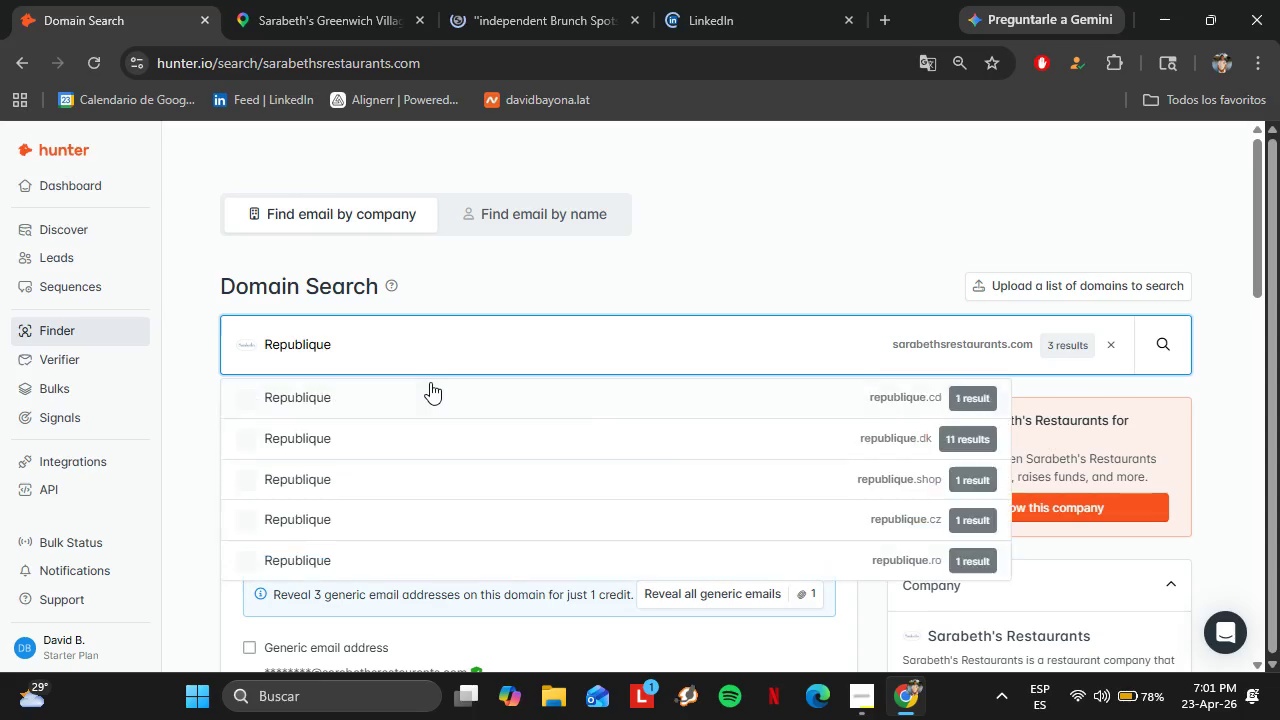 
key(Space)
 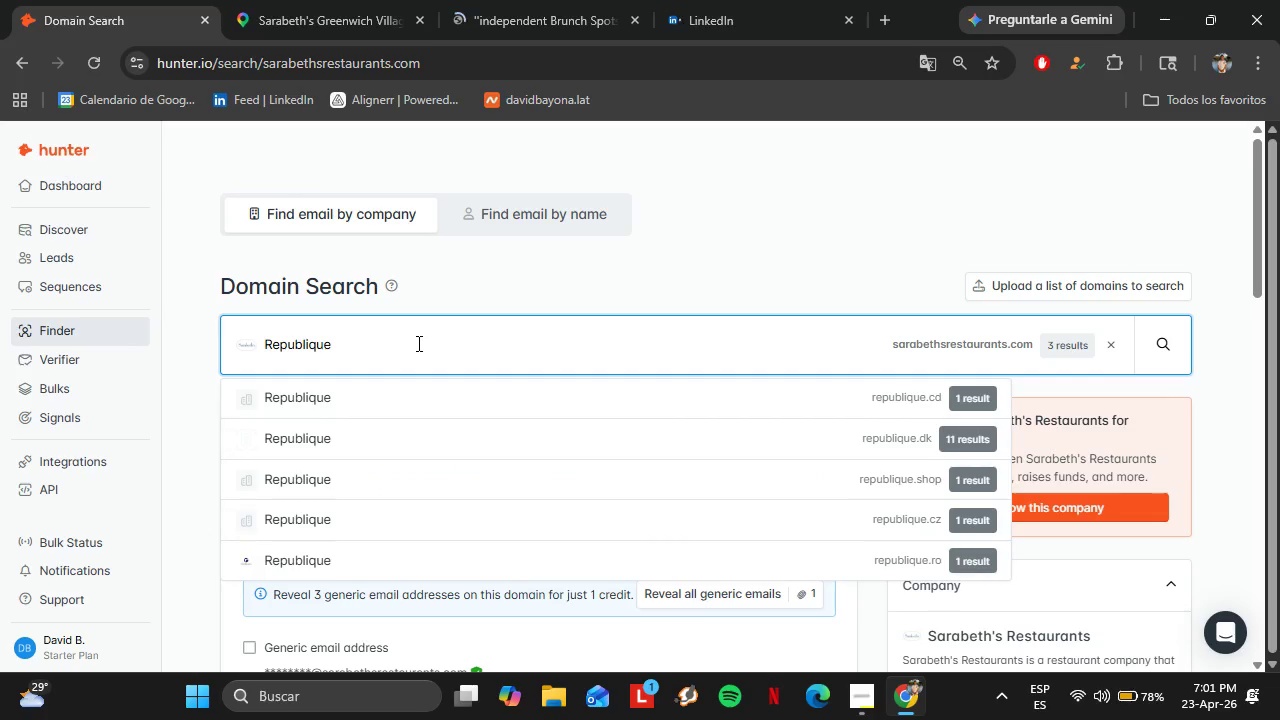 
left_click([472, 0])
 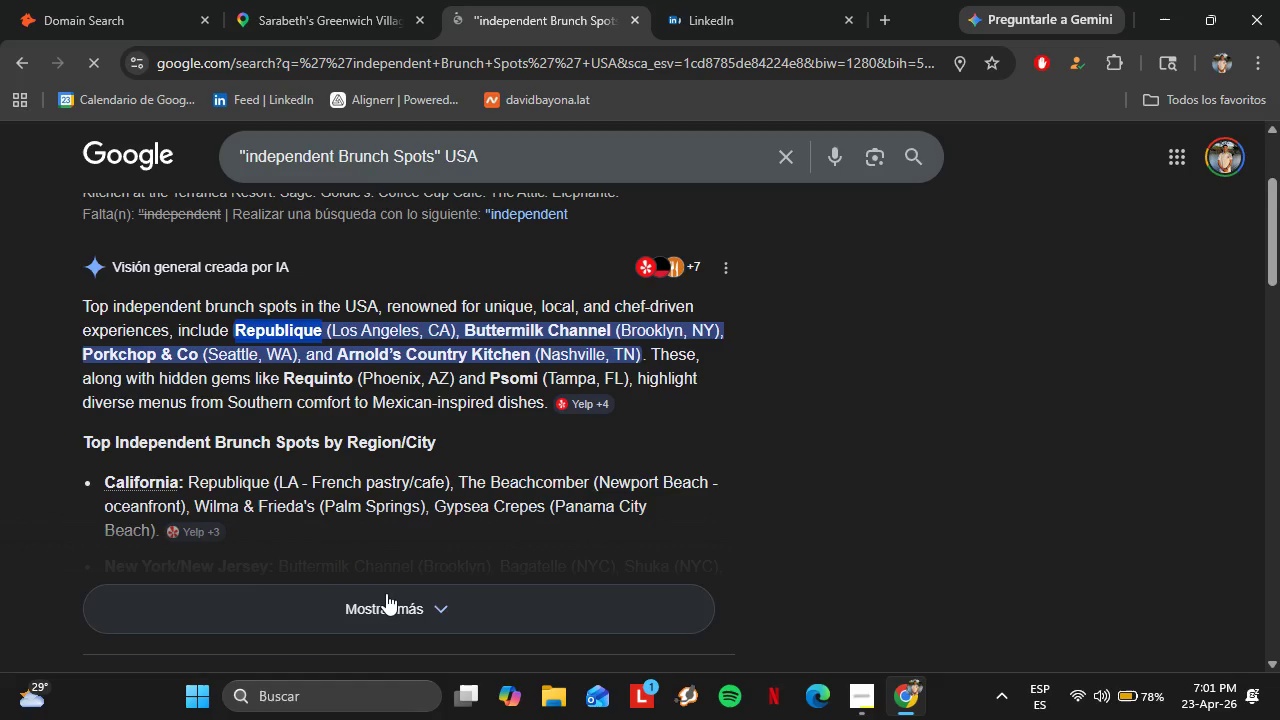 
scroll: coordinate [388, 514], scroll_direction: down, amount: 3.0
 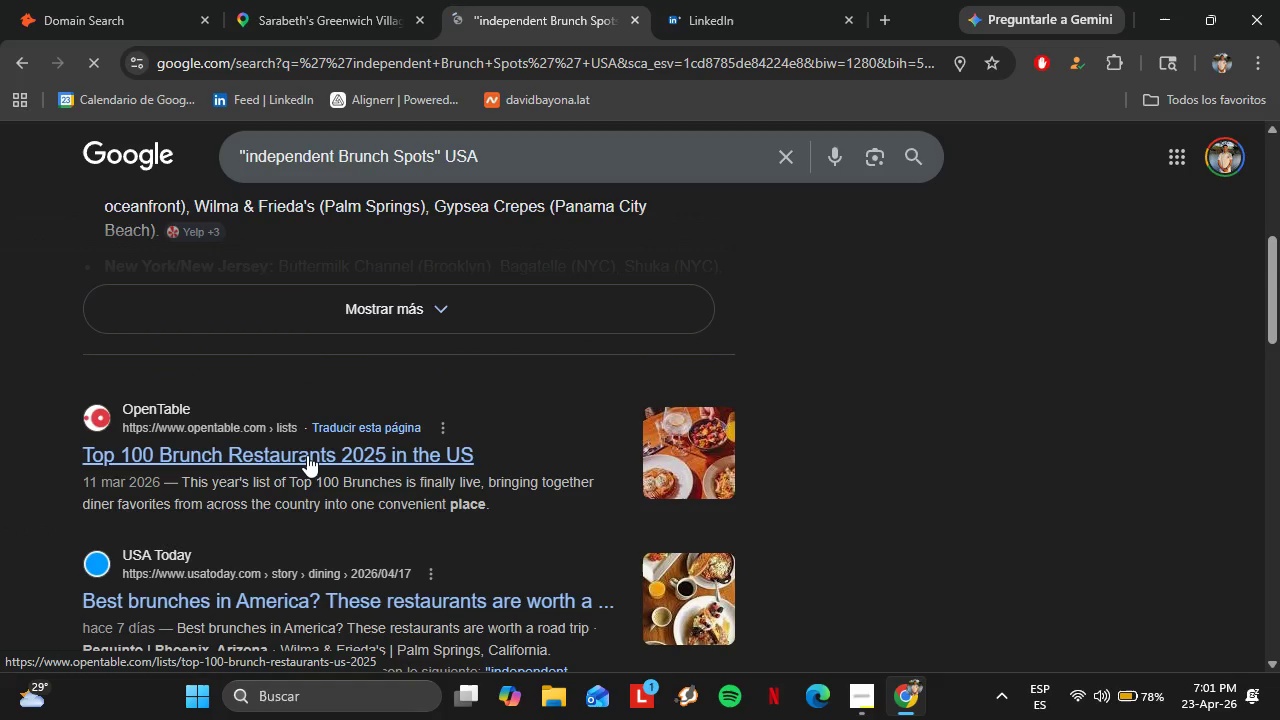 
left_click([307, 455])
 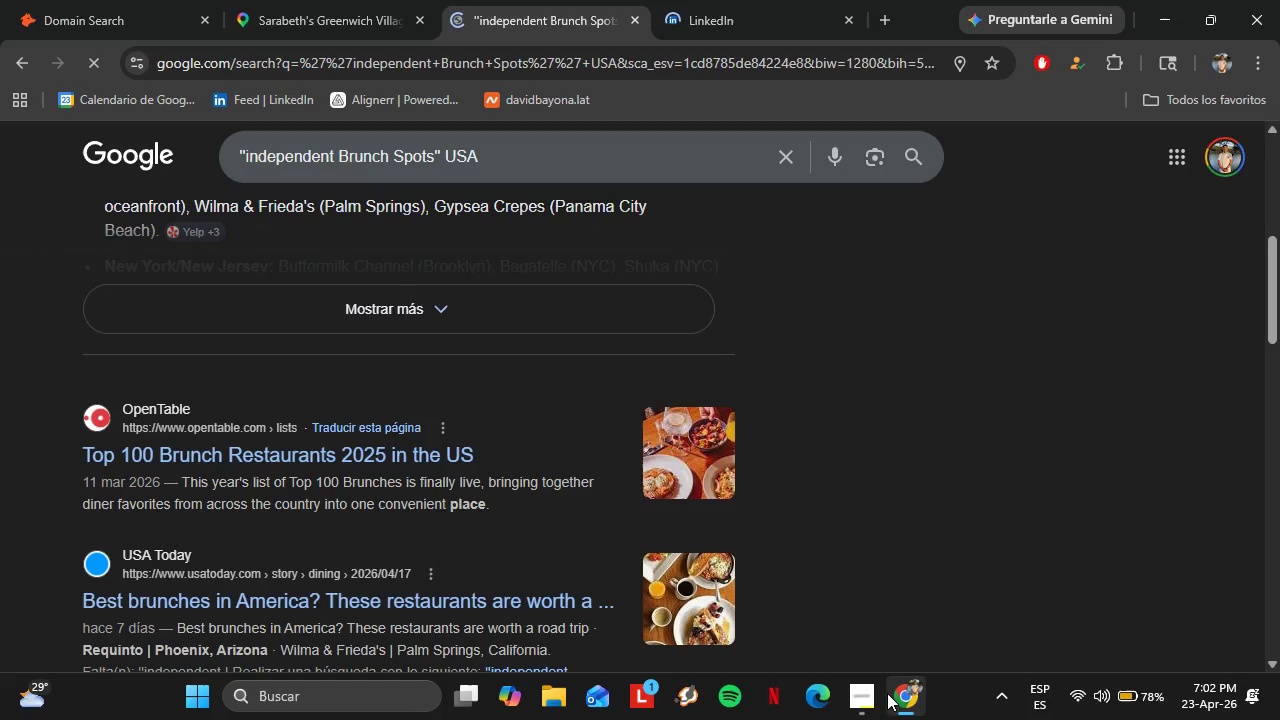 
left_click([864, 703])
 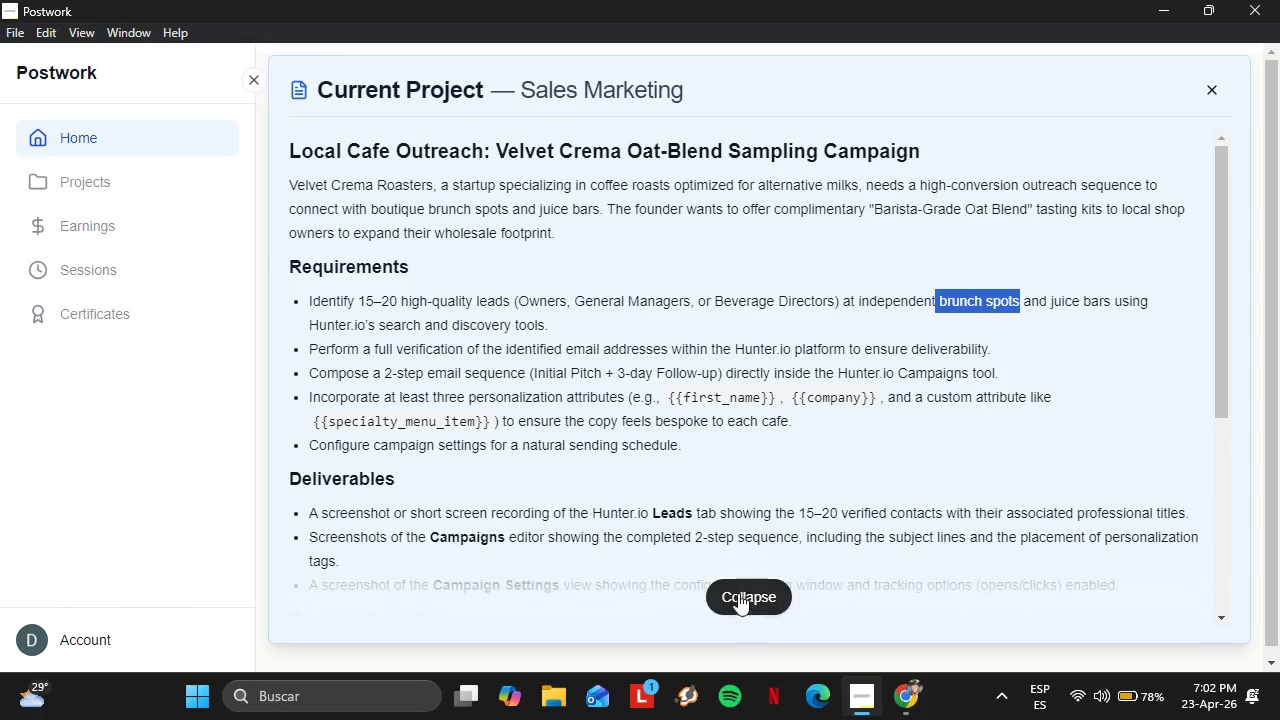 
left_click([735, 589])